 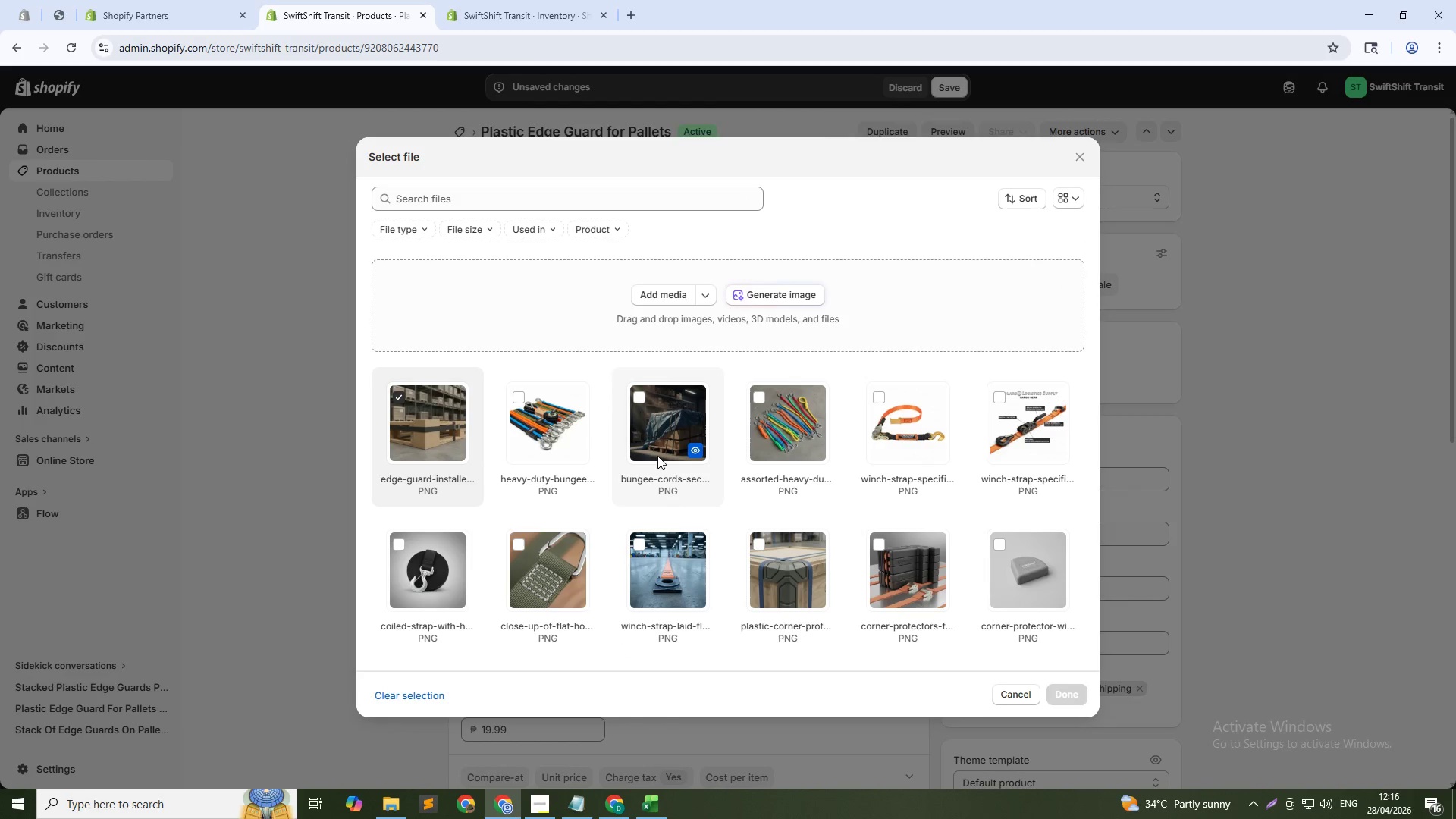 
left_click([779, 289])
 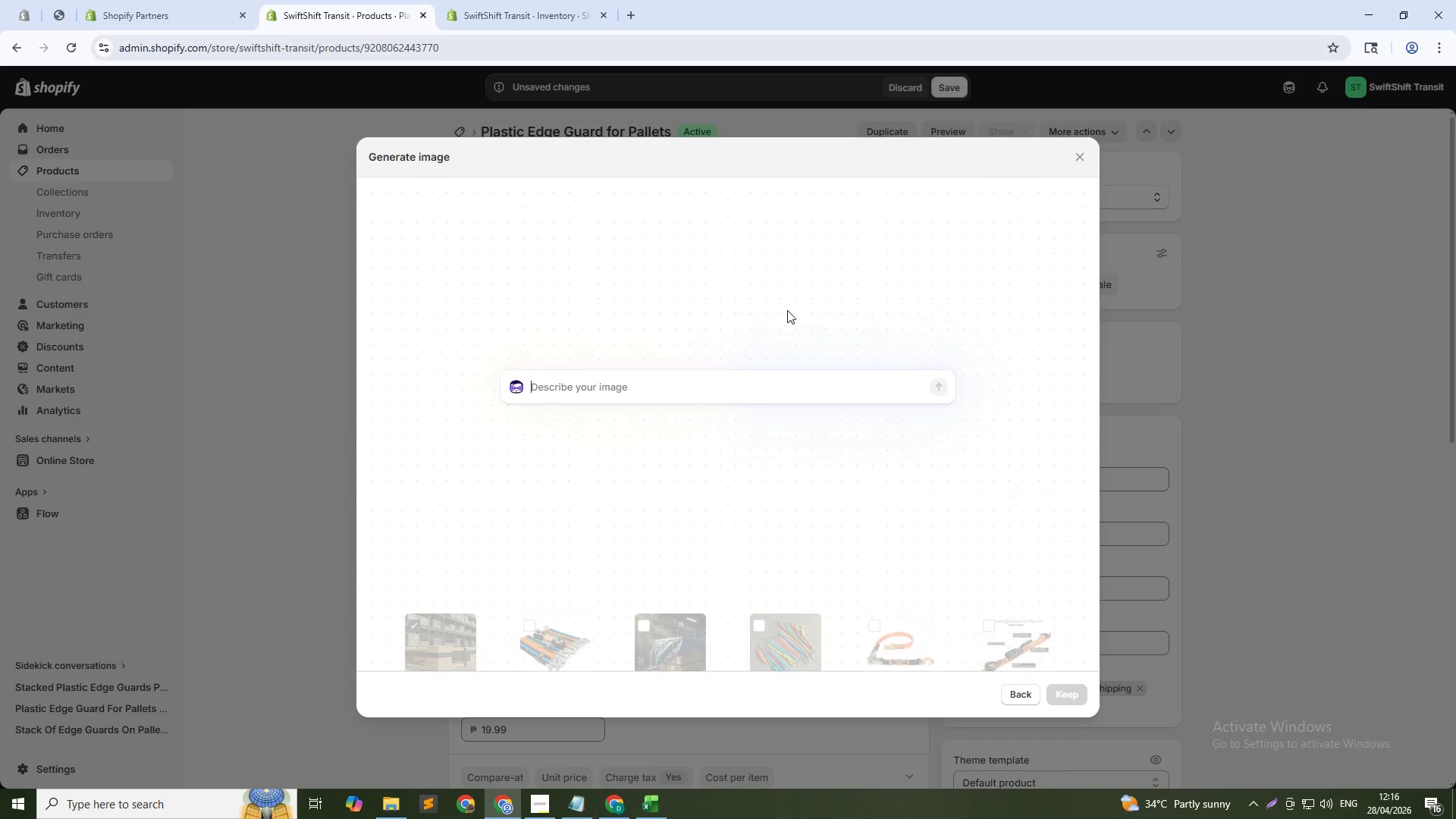 
type(Plastic)
 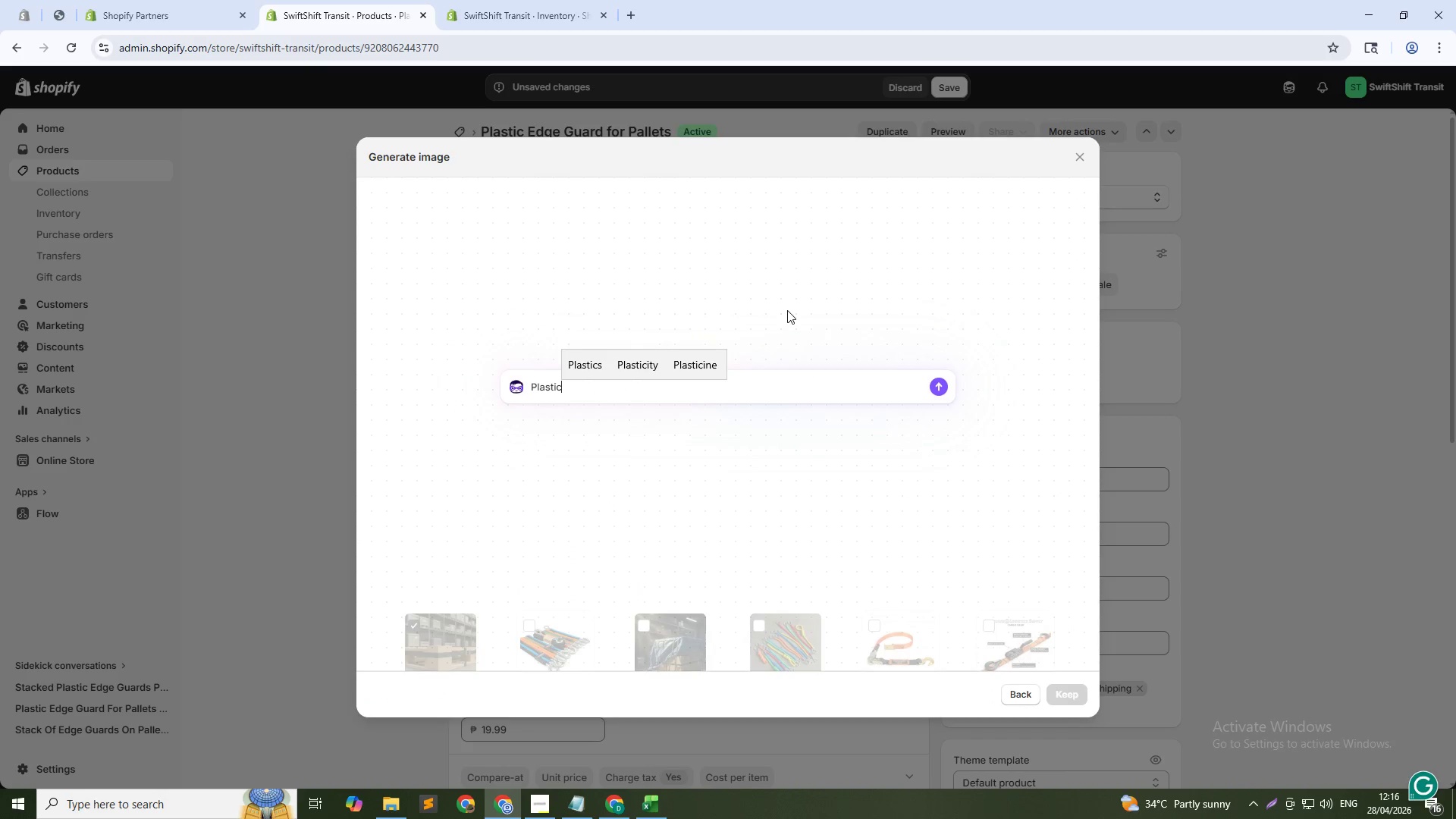 
type( edge guard fr)
key(Backspace)
type(or pallets - professional courier gear for load securement, 1:1)
 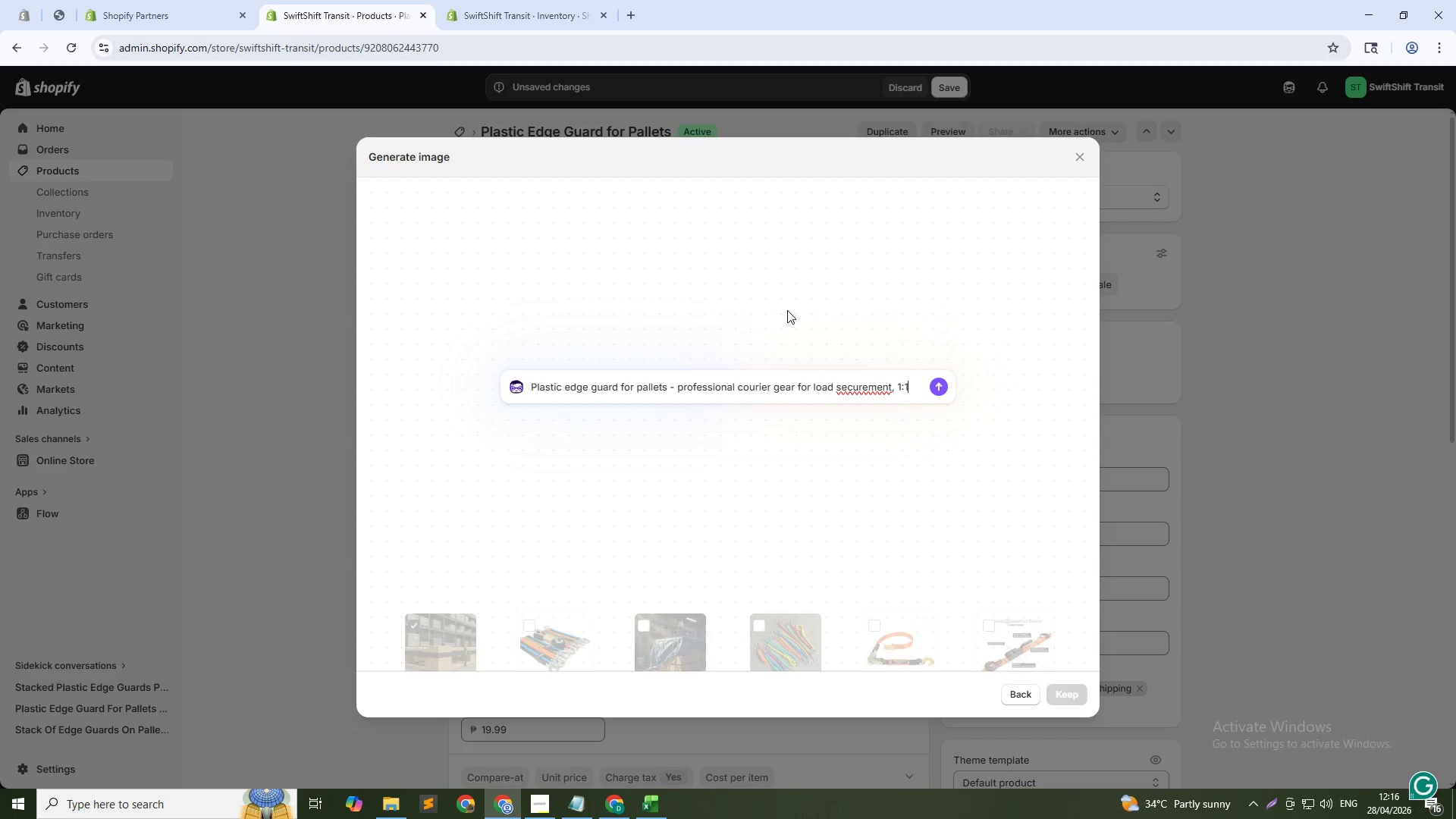 
key(Enter)
 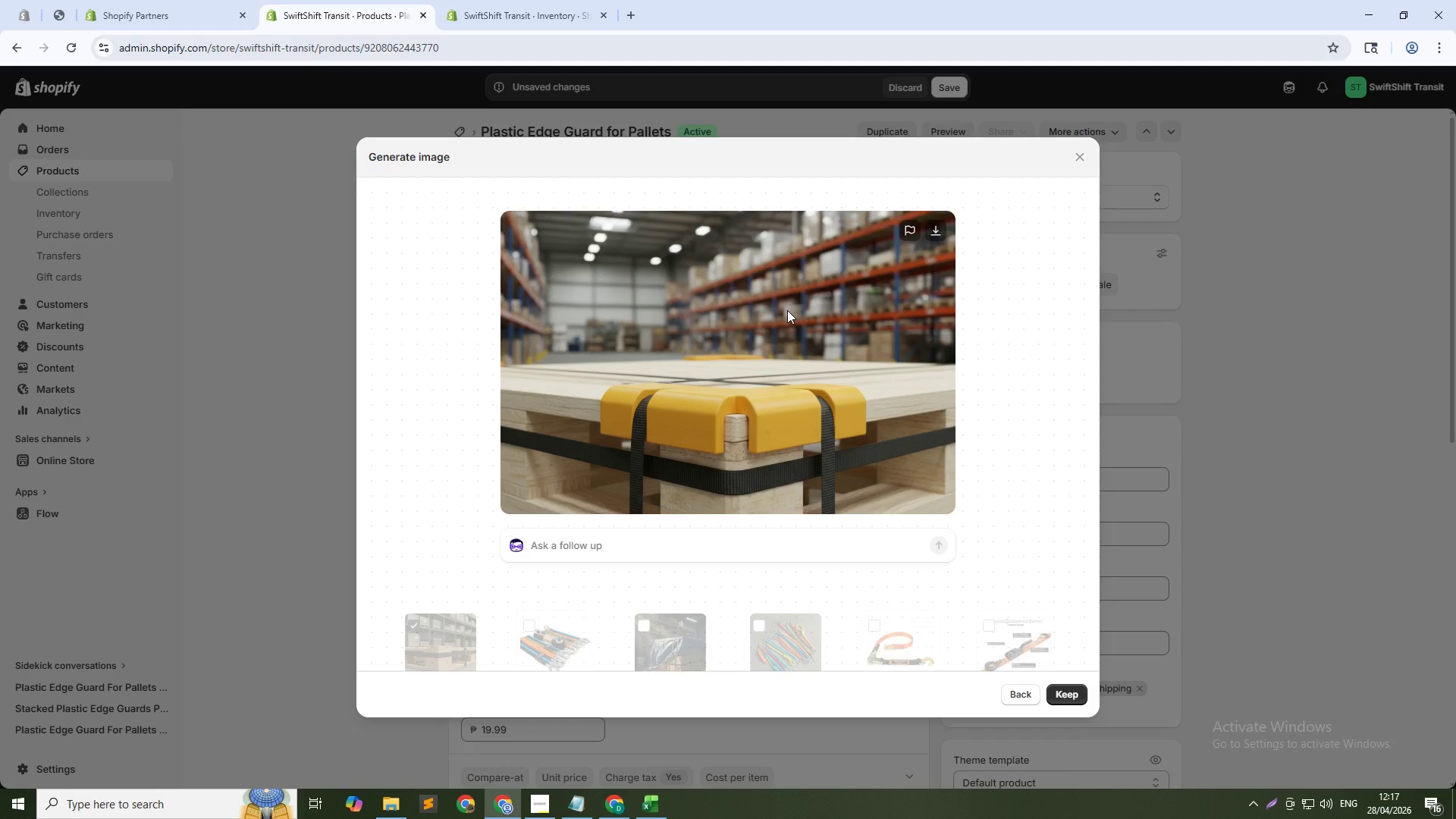 
wait(56.67)
 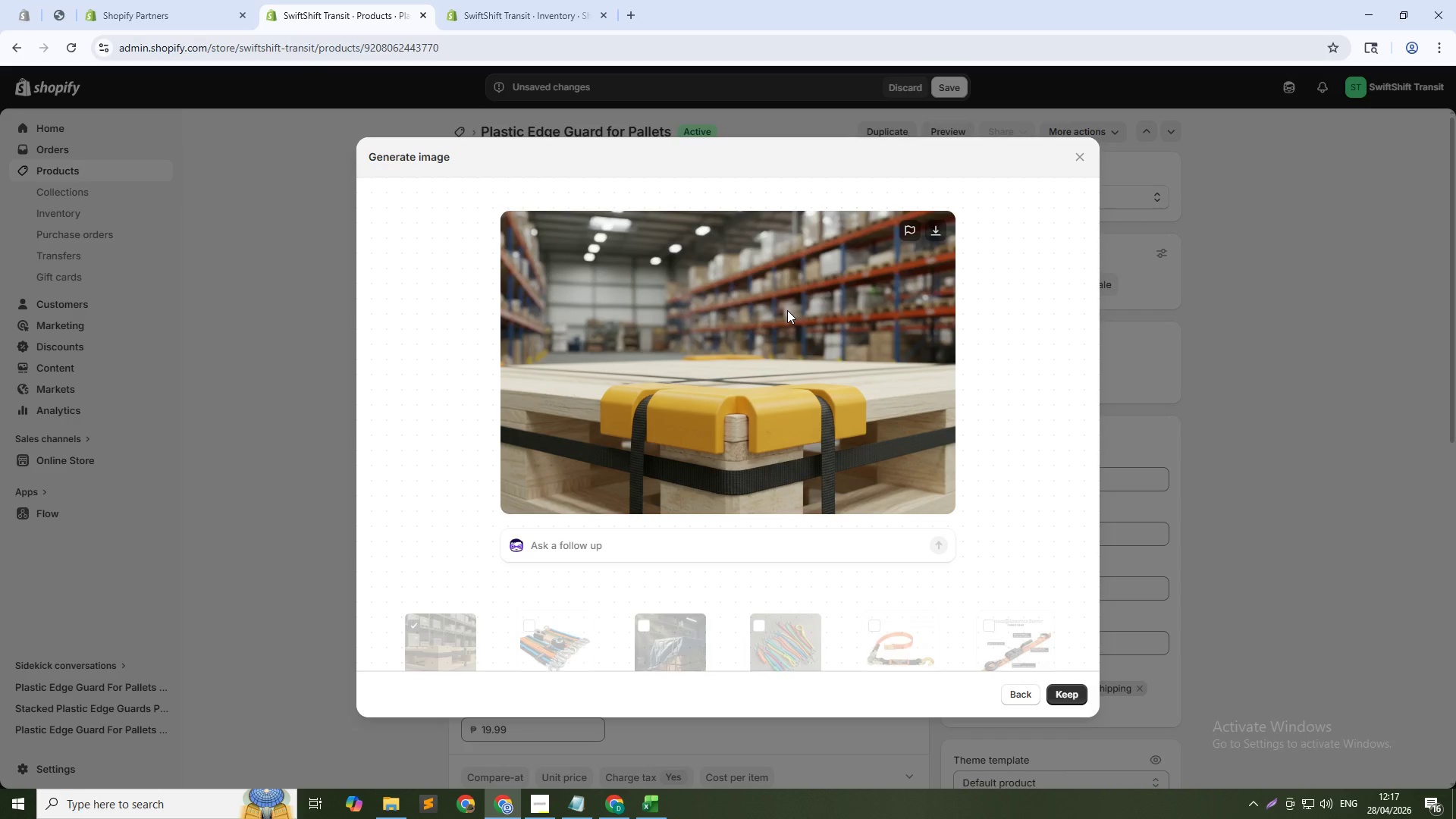 
left_click([1068, 688])
 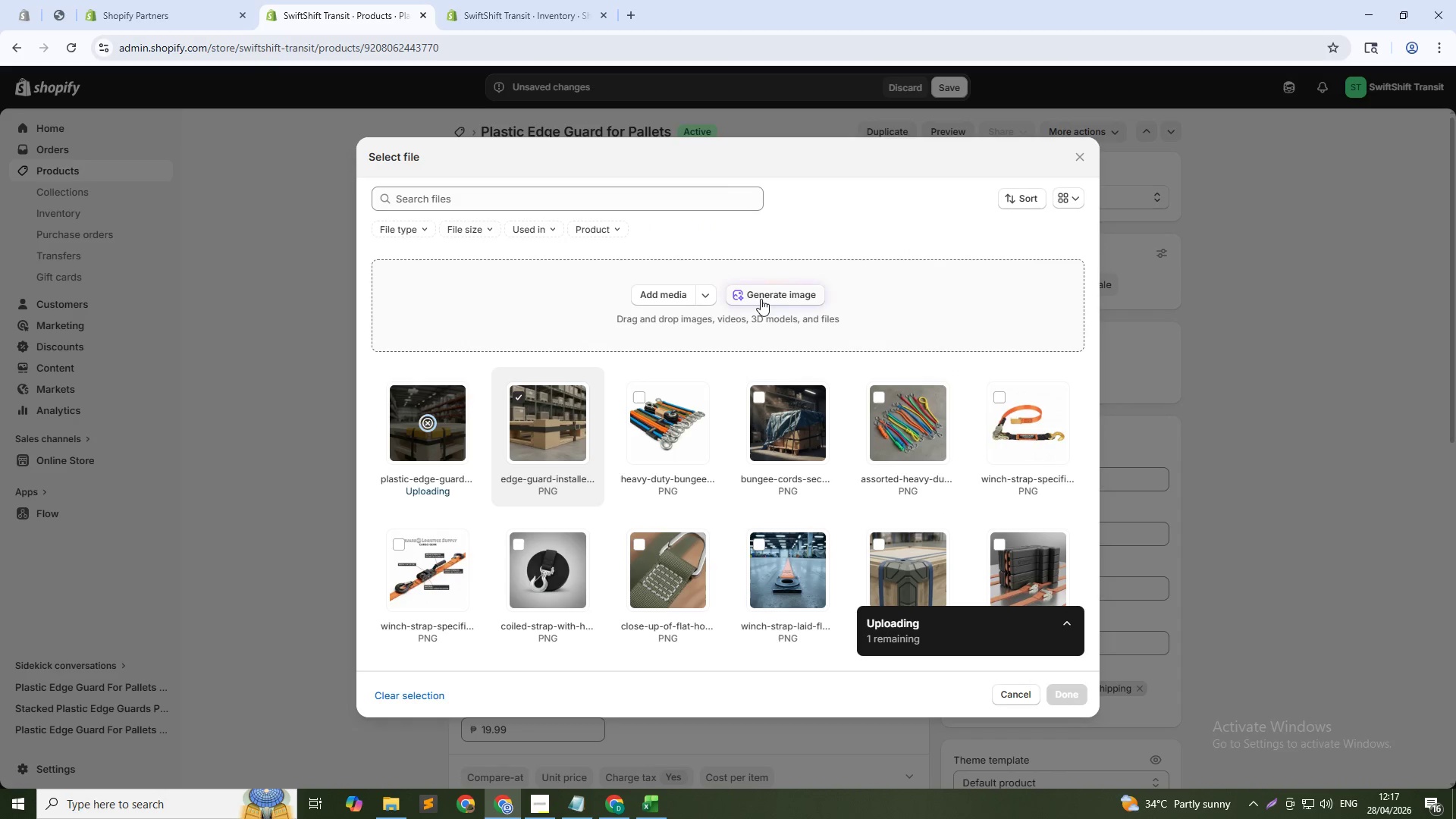 
left_click([761, 299])
 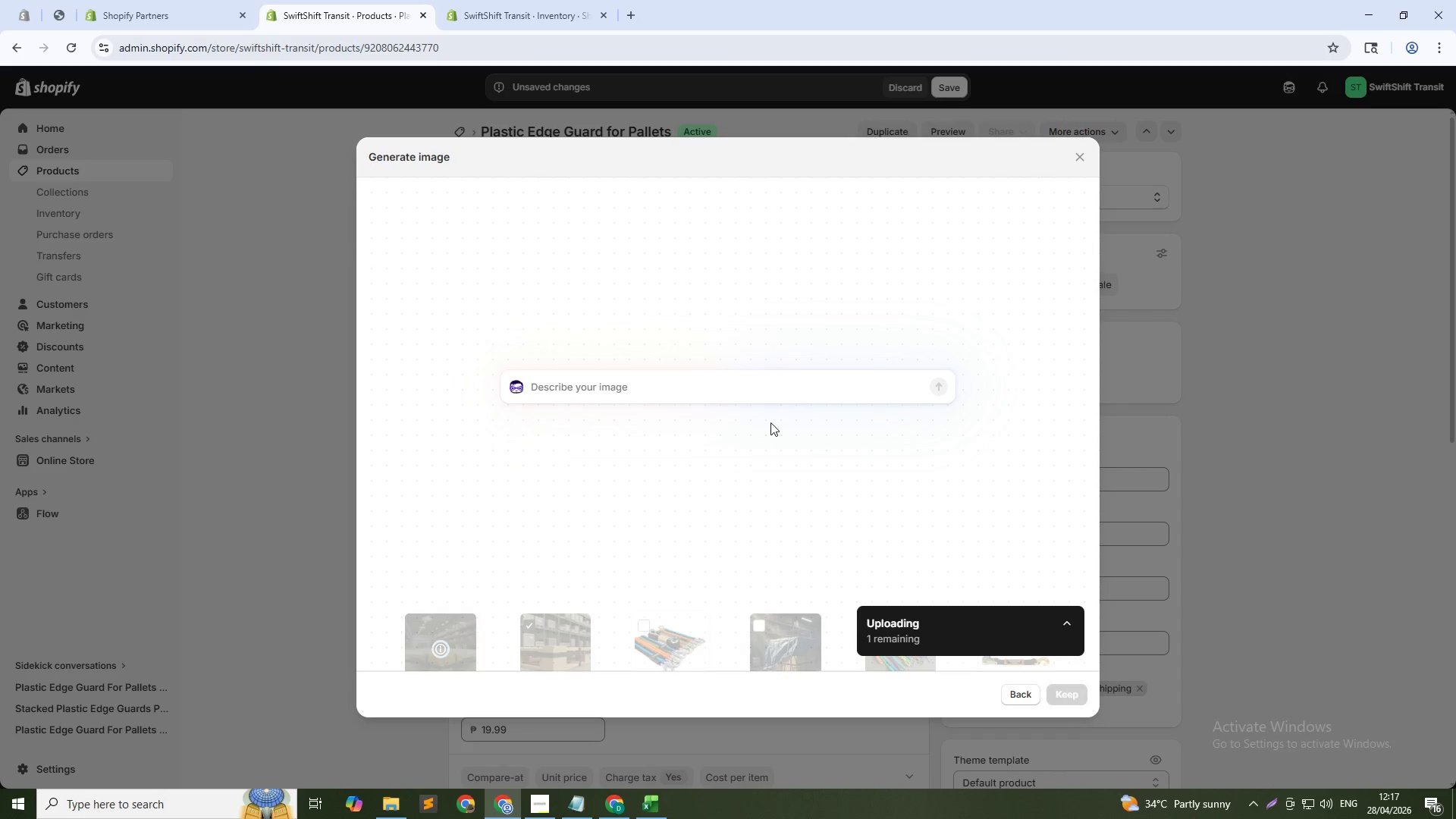 
left_click([778, 391])
 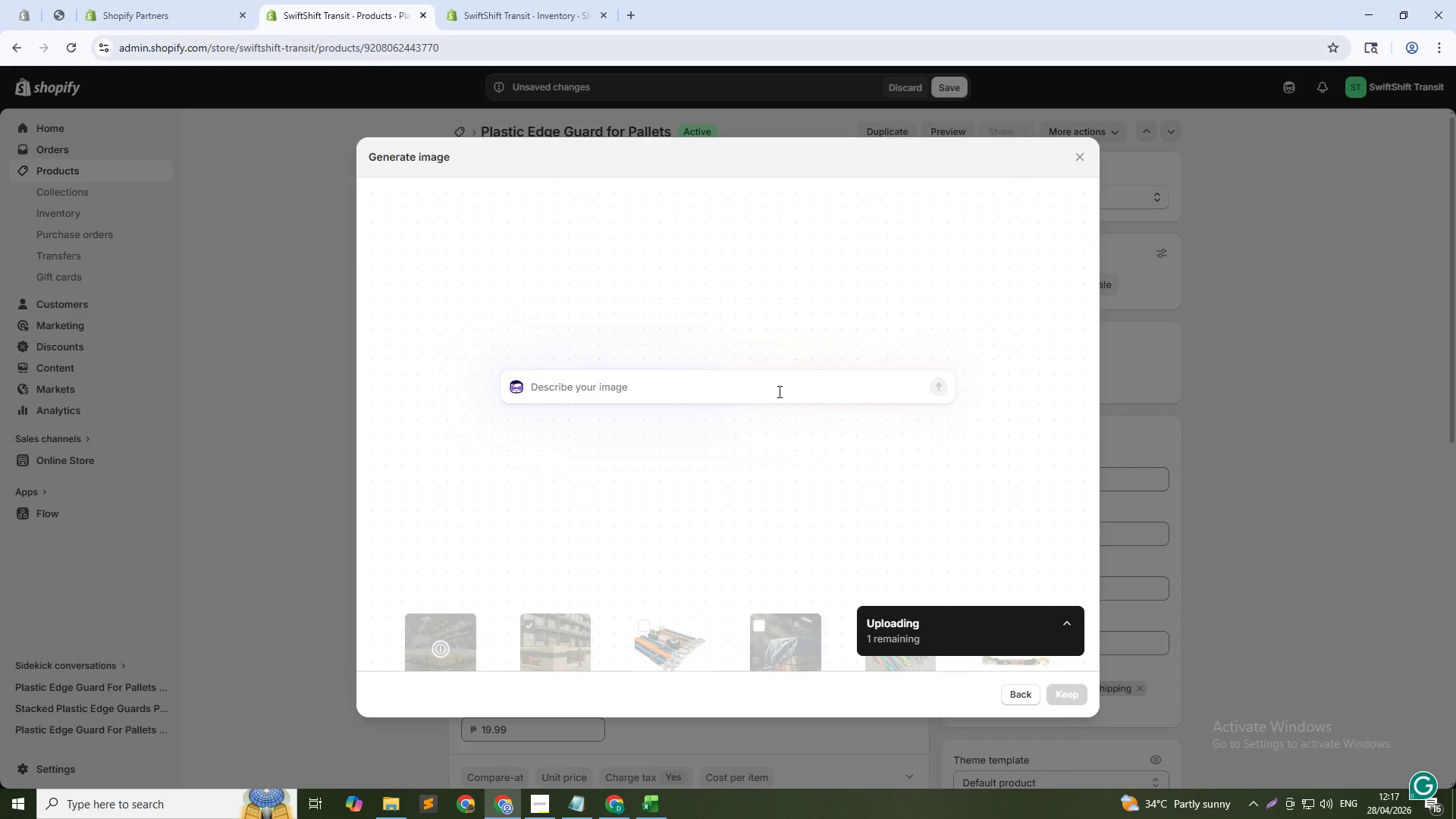 
type(plastic edge guard close-up - strap edge protection fr)
key(Backspace)
type(or palletized cargo)
 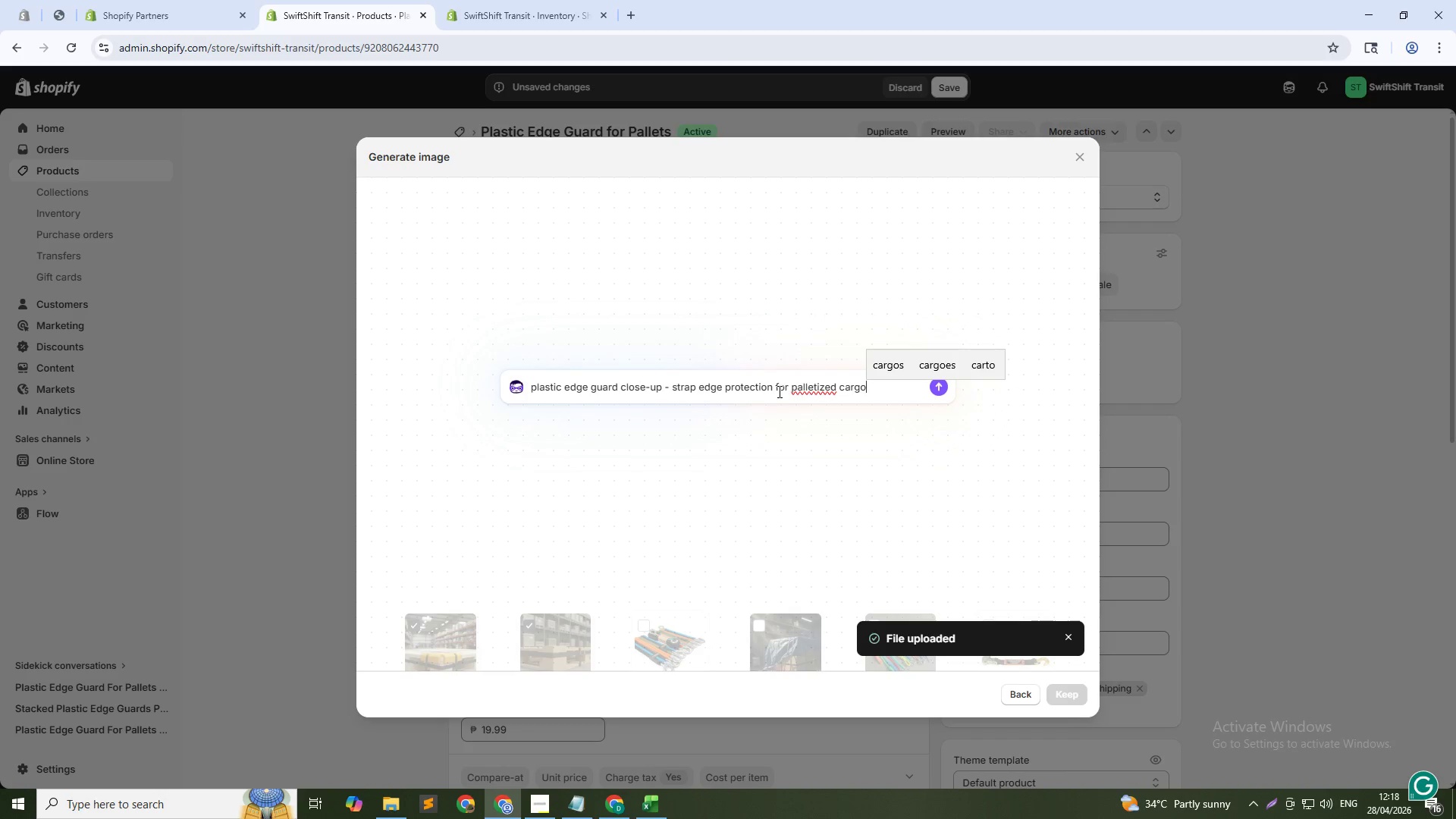 
key(Comma)
 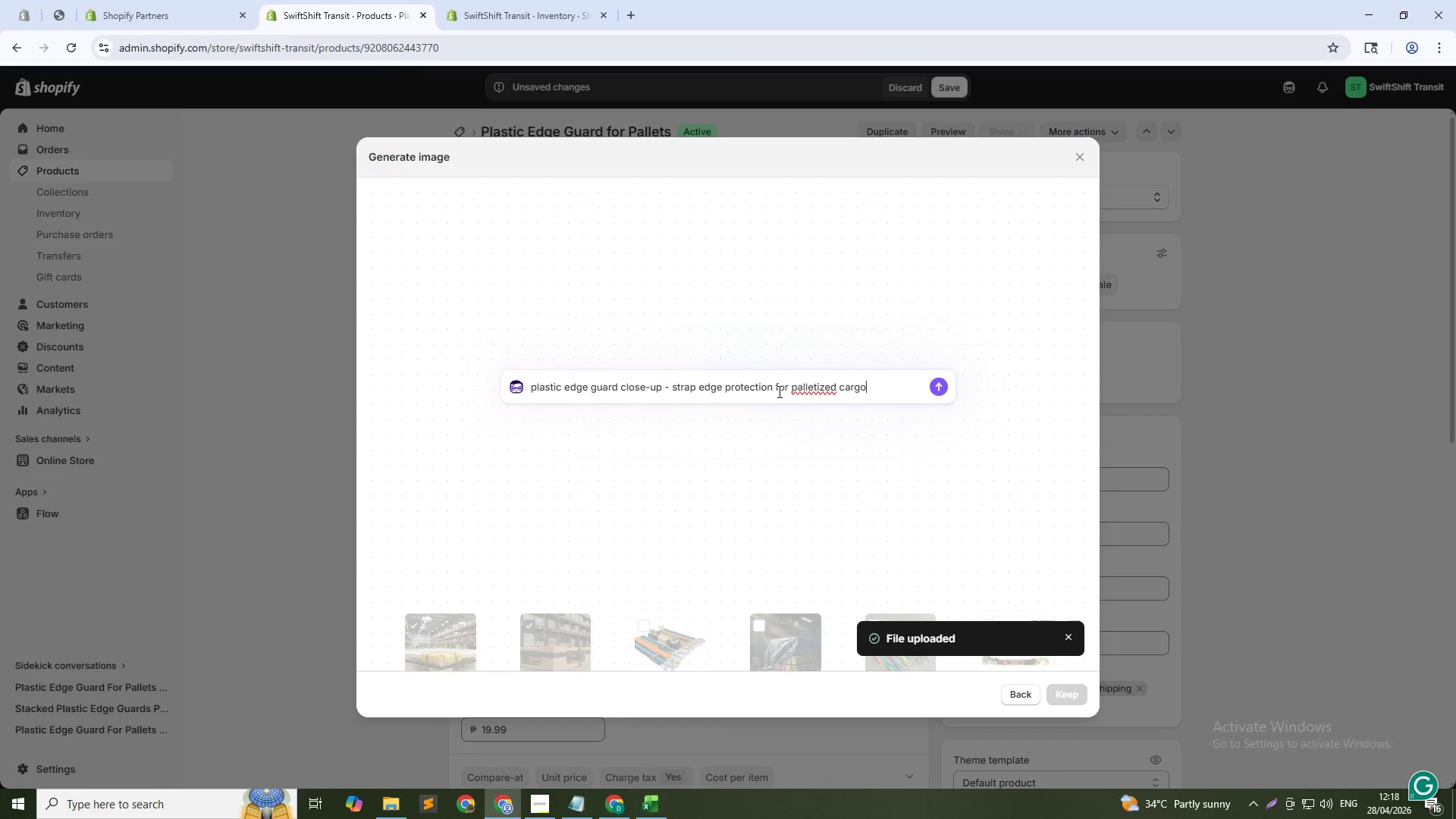 
key(Space)
 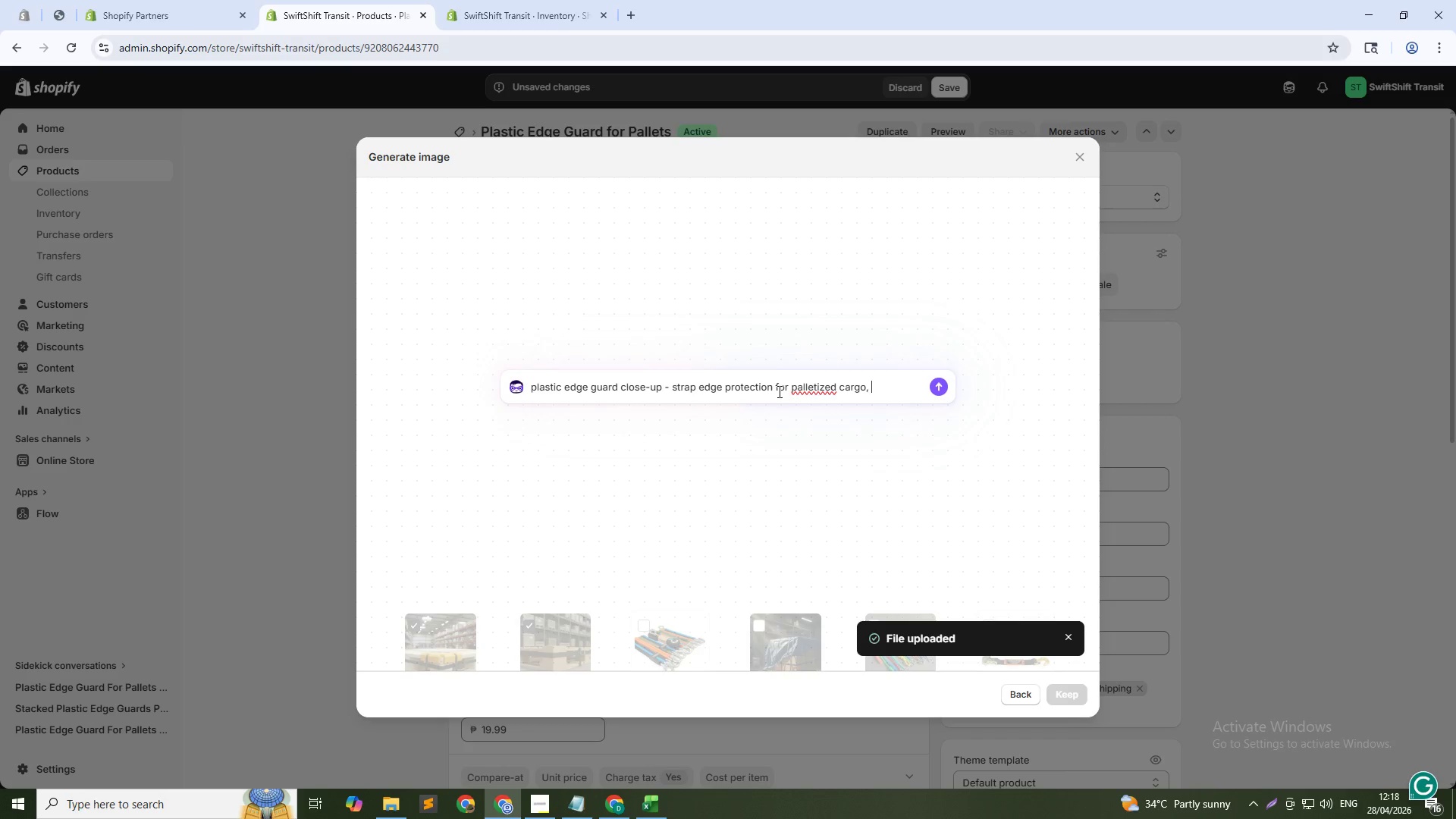 
key(1)
 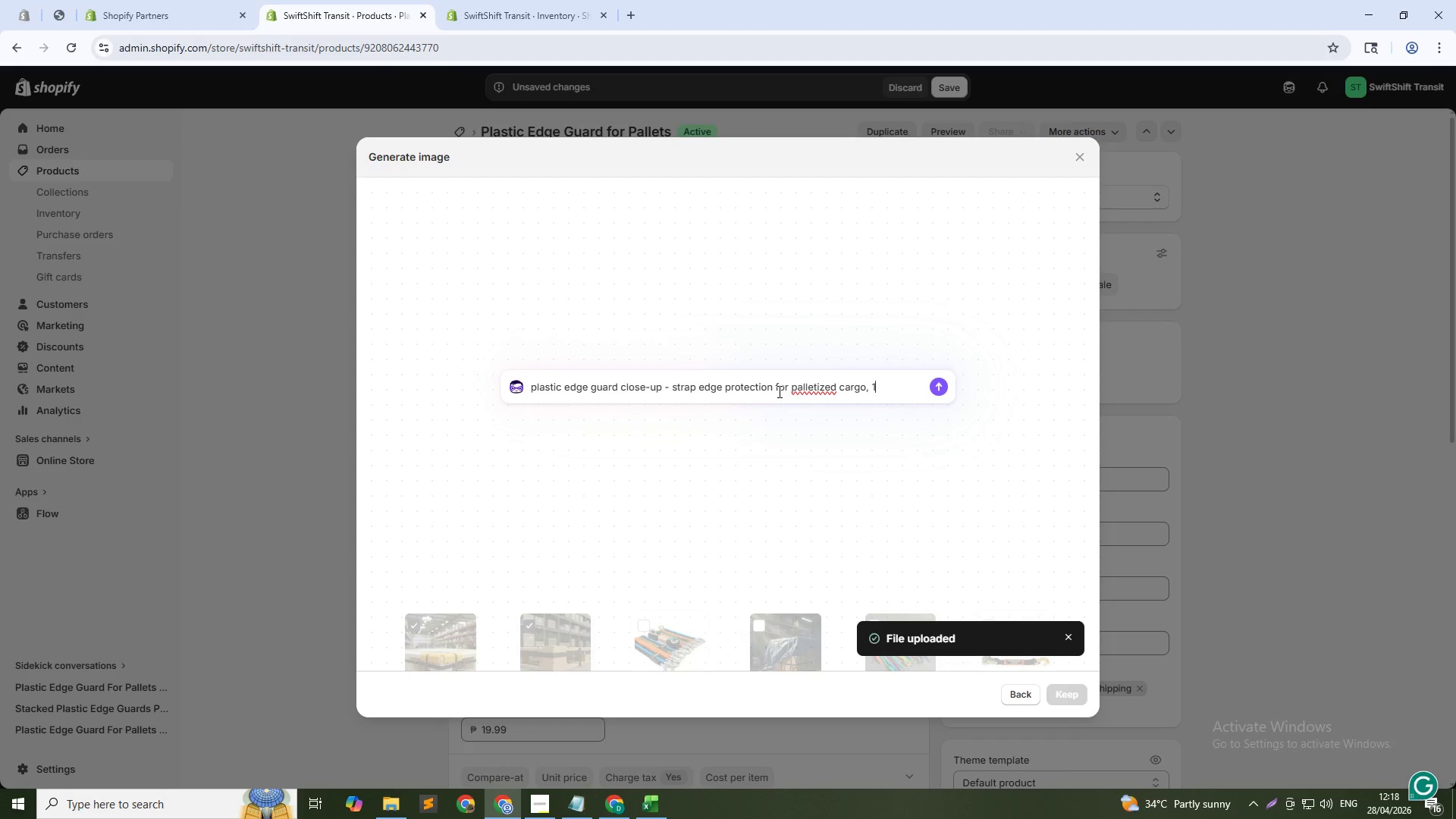 
key(Shift+ShiftRight)
 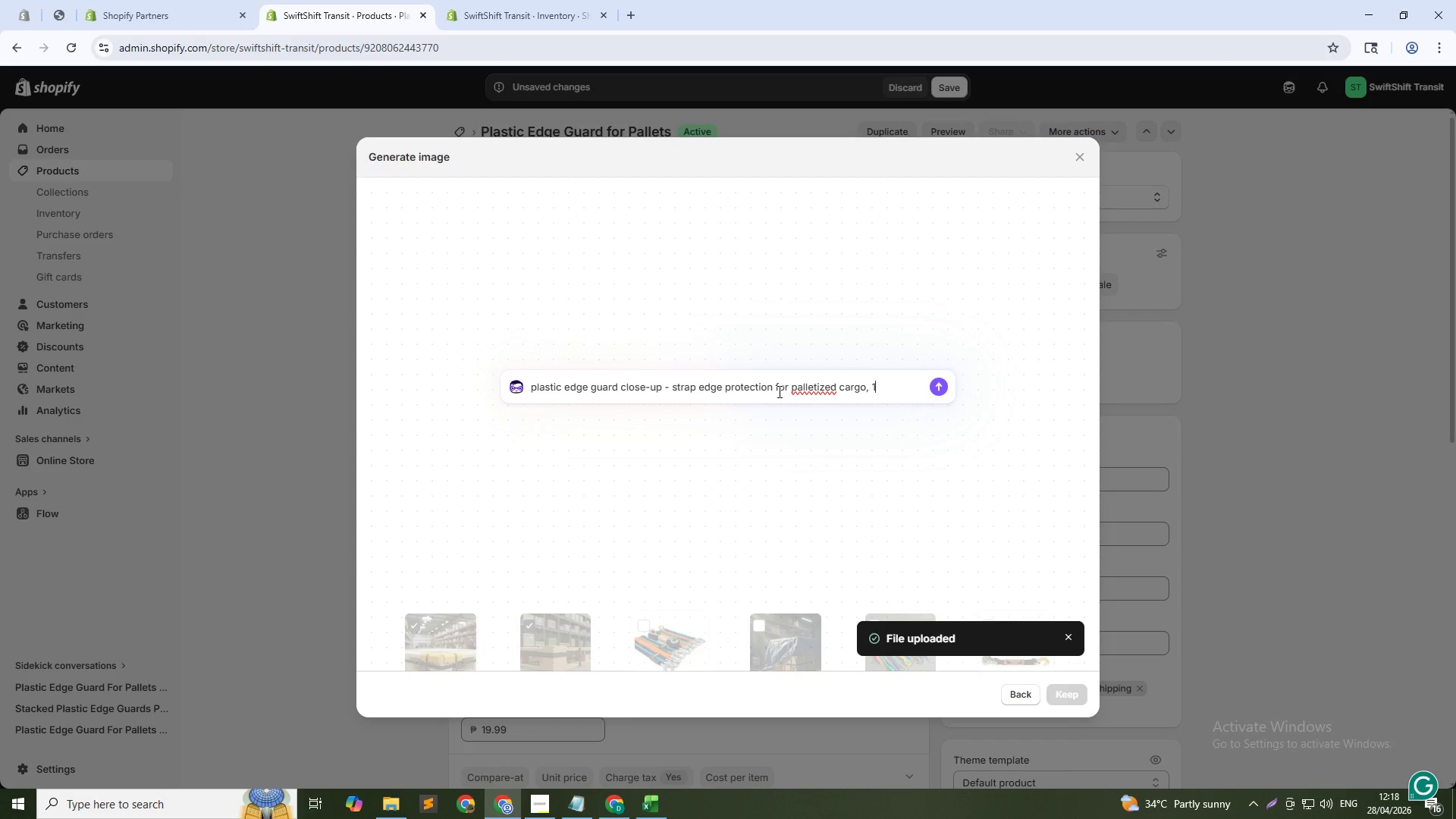 
key(Shift+Semicolon)
 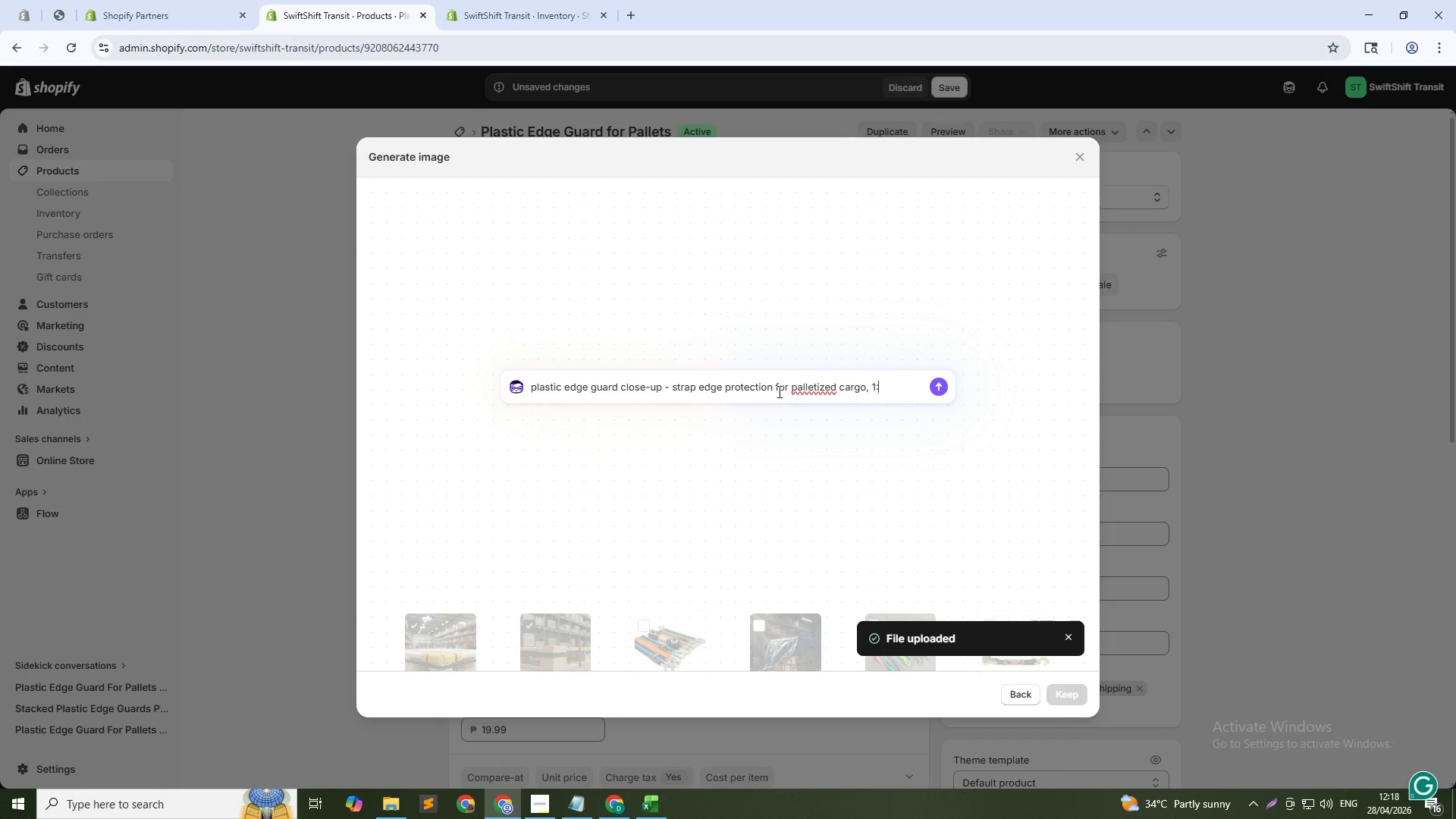 
key(1)
 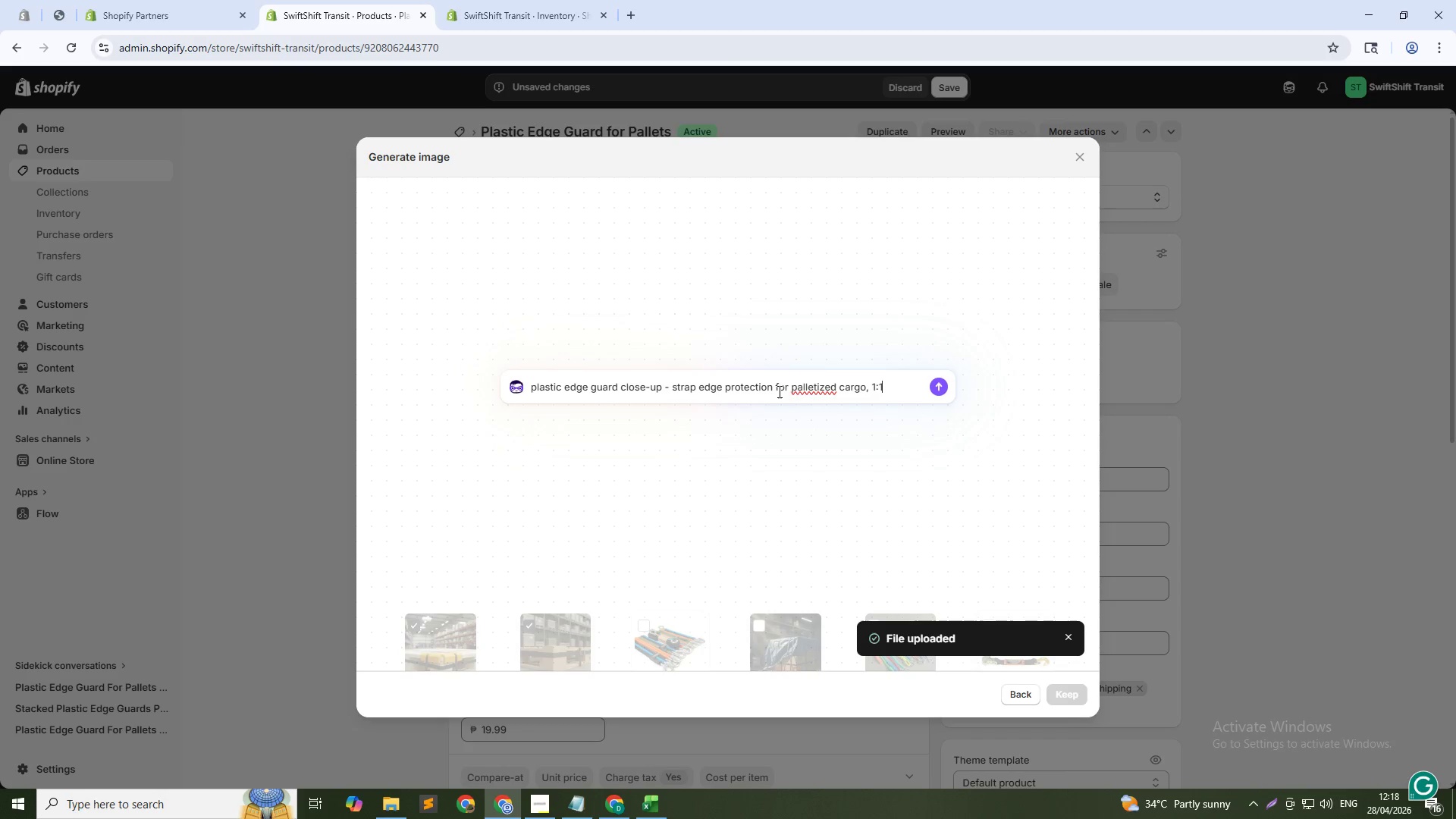 
key(Enter)
 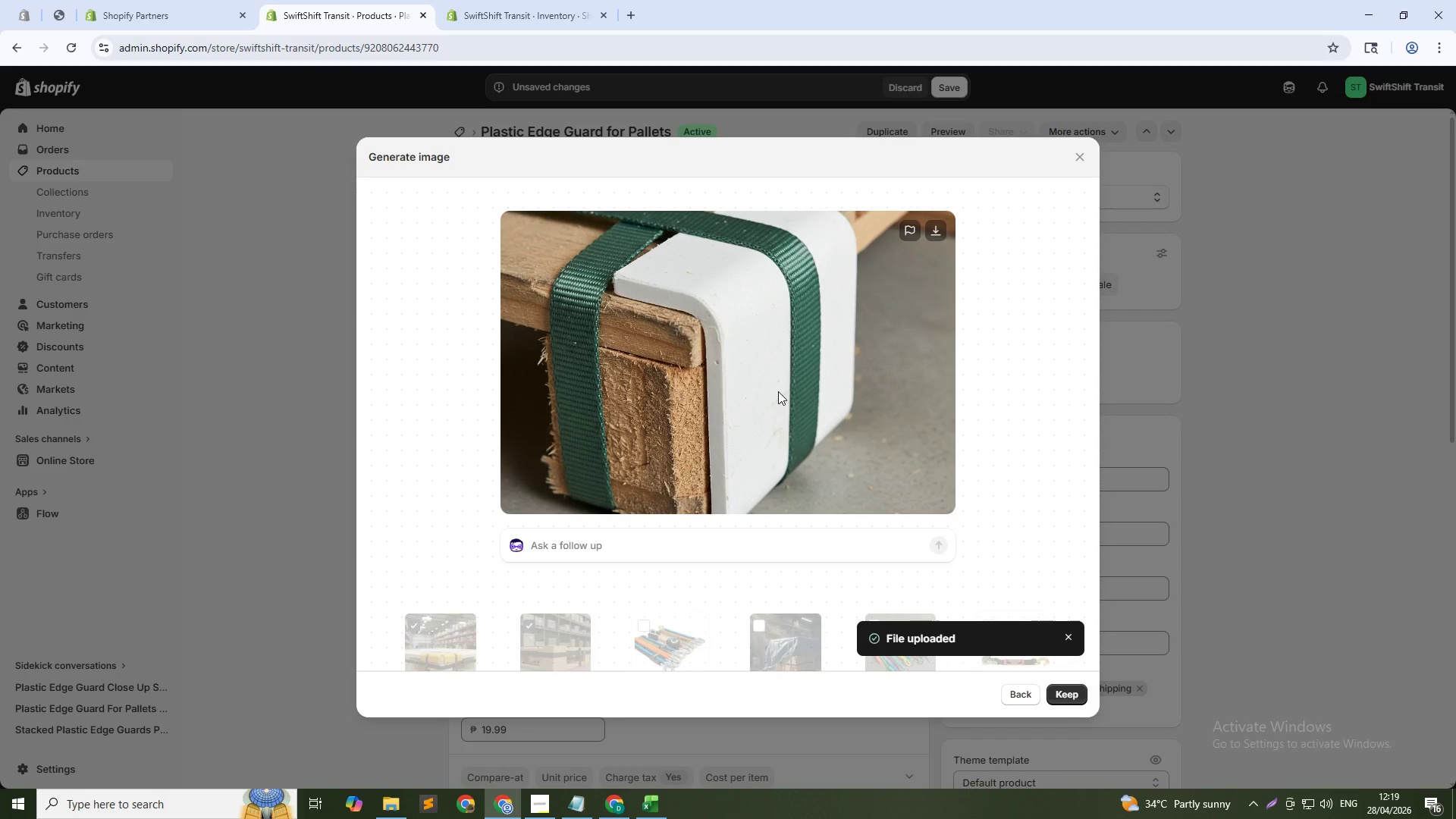 
wait(46.17)
 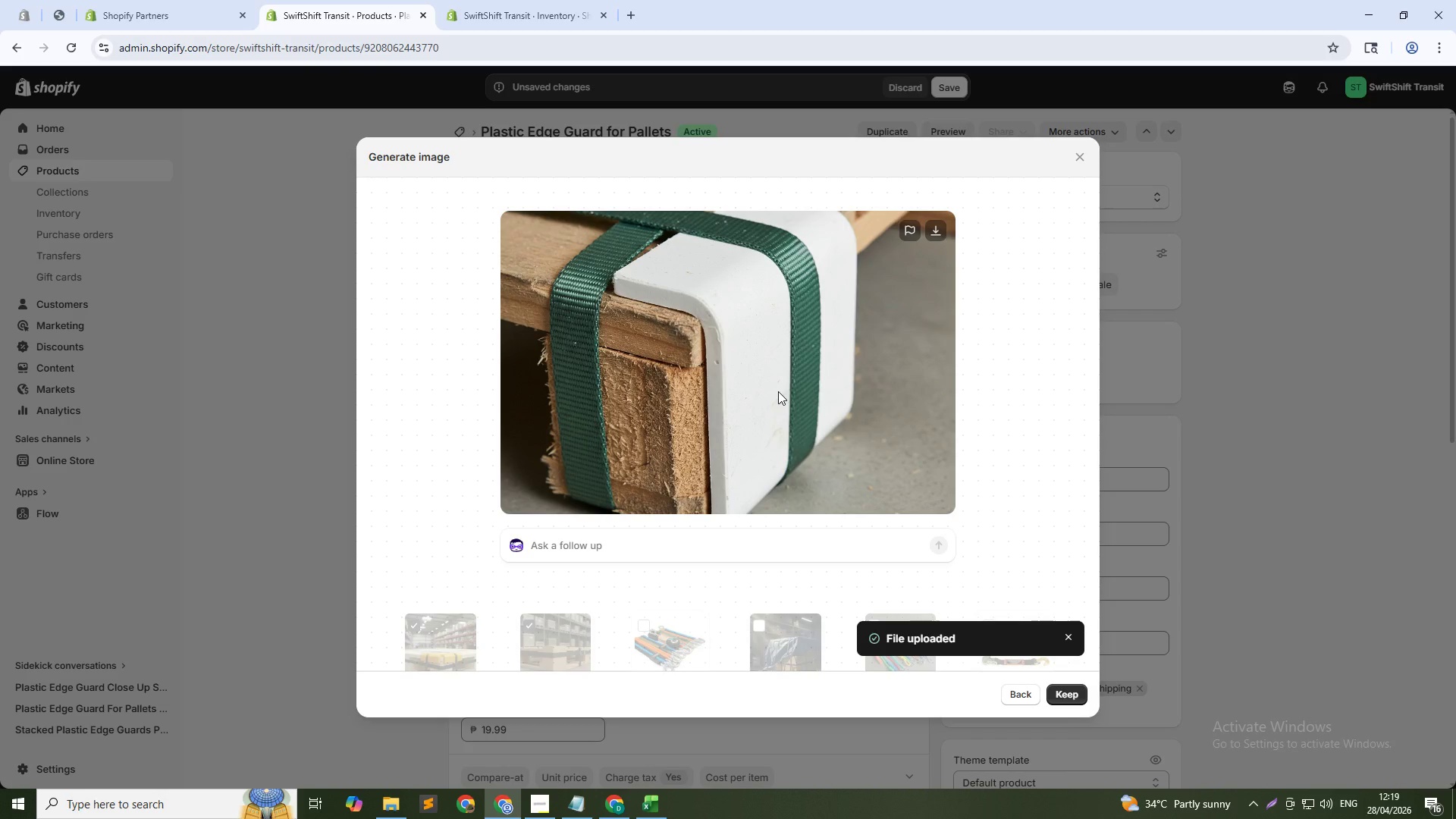 
left_click([1059, 692])
 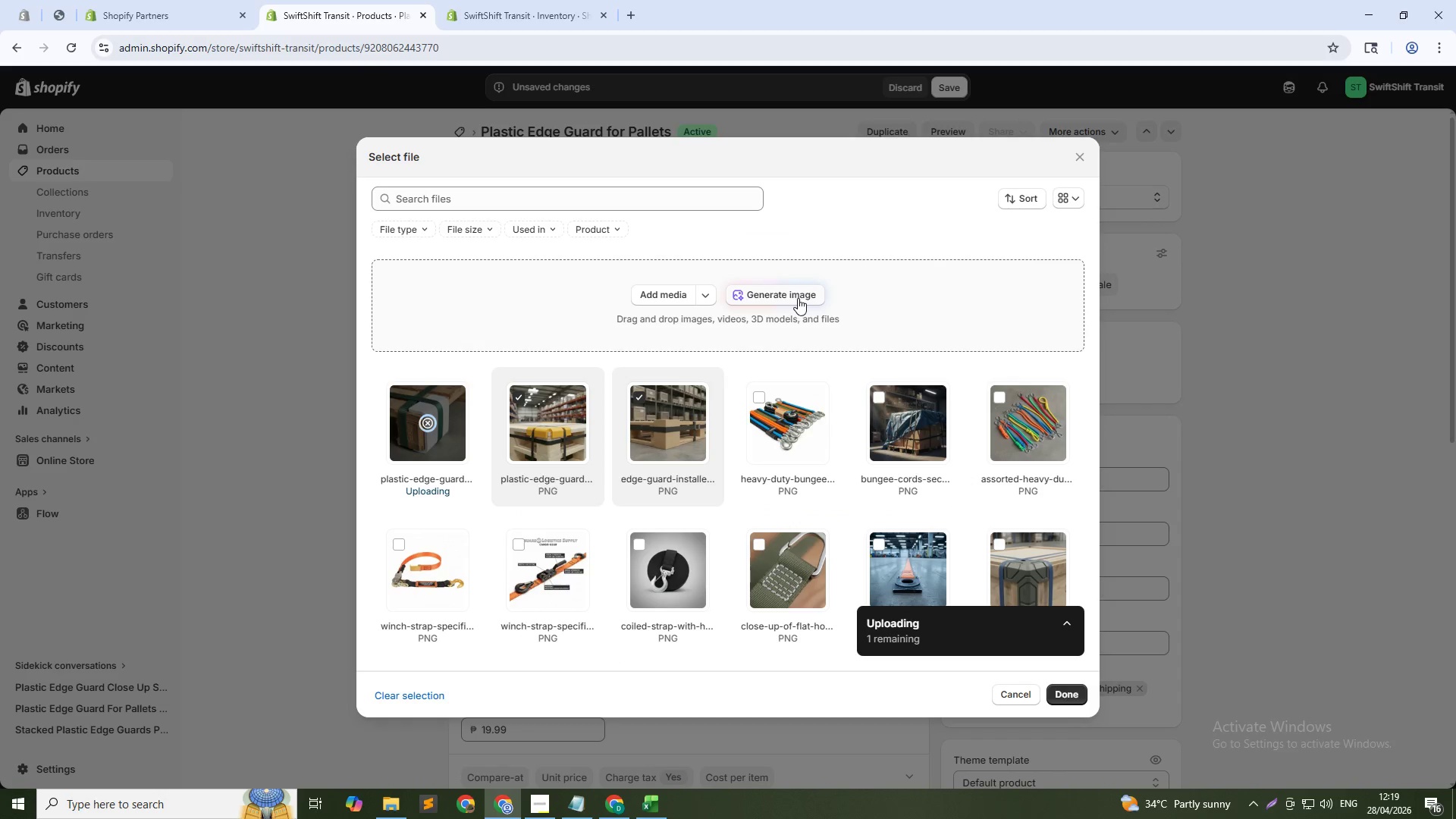 
left_click([798, 298])
 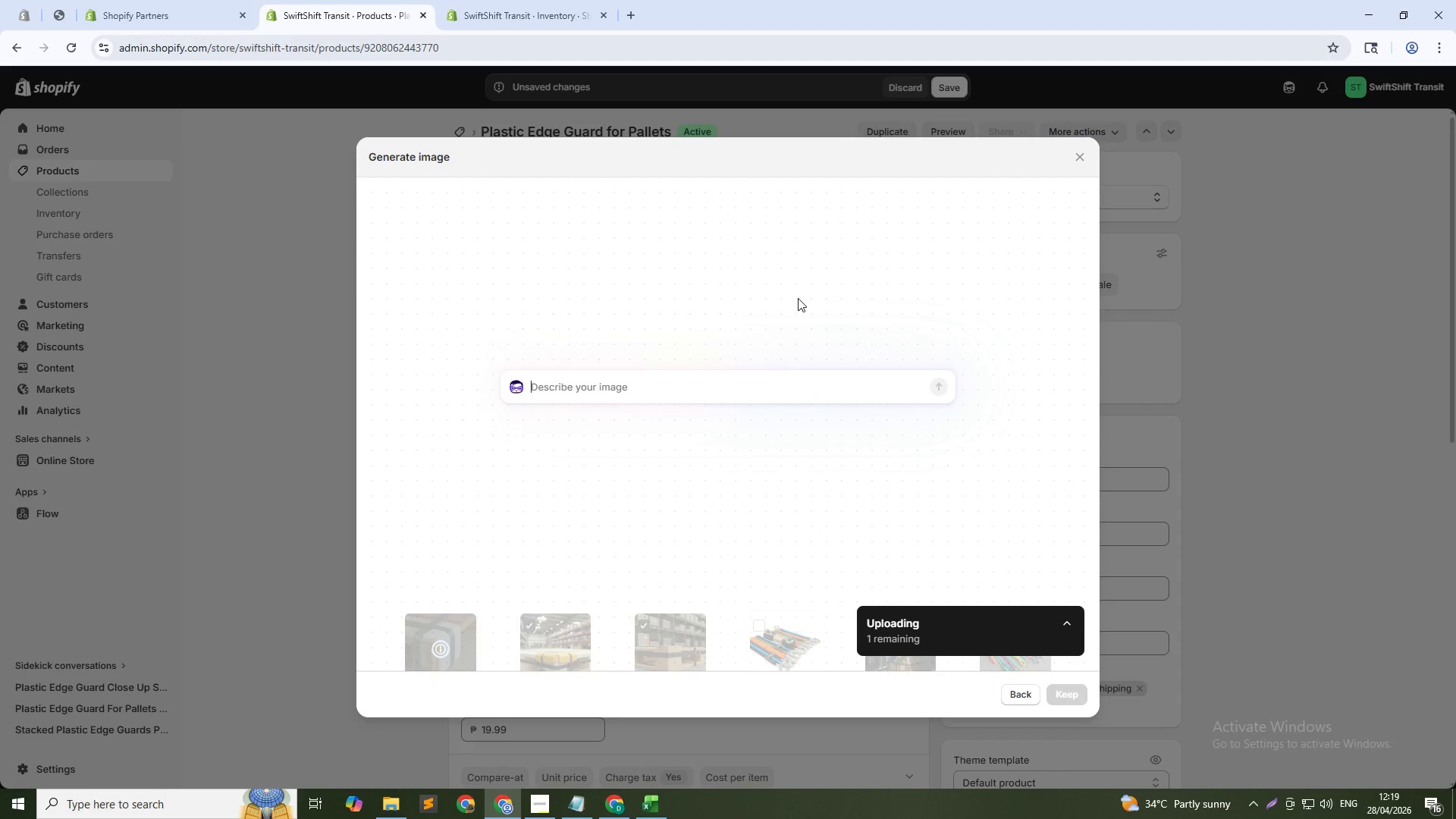 
key(Shift+ShiftLeft)
 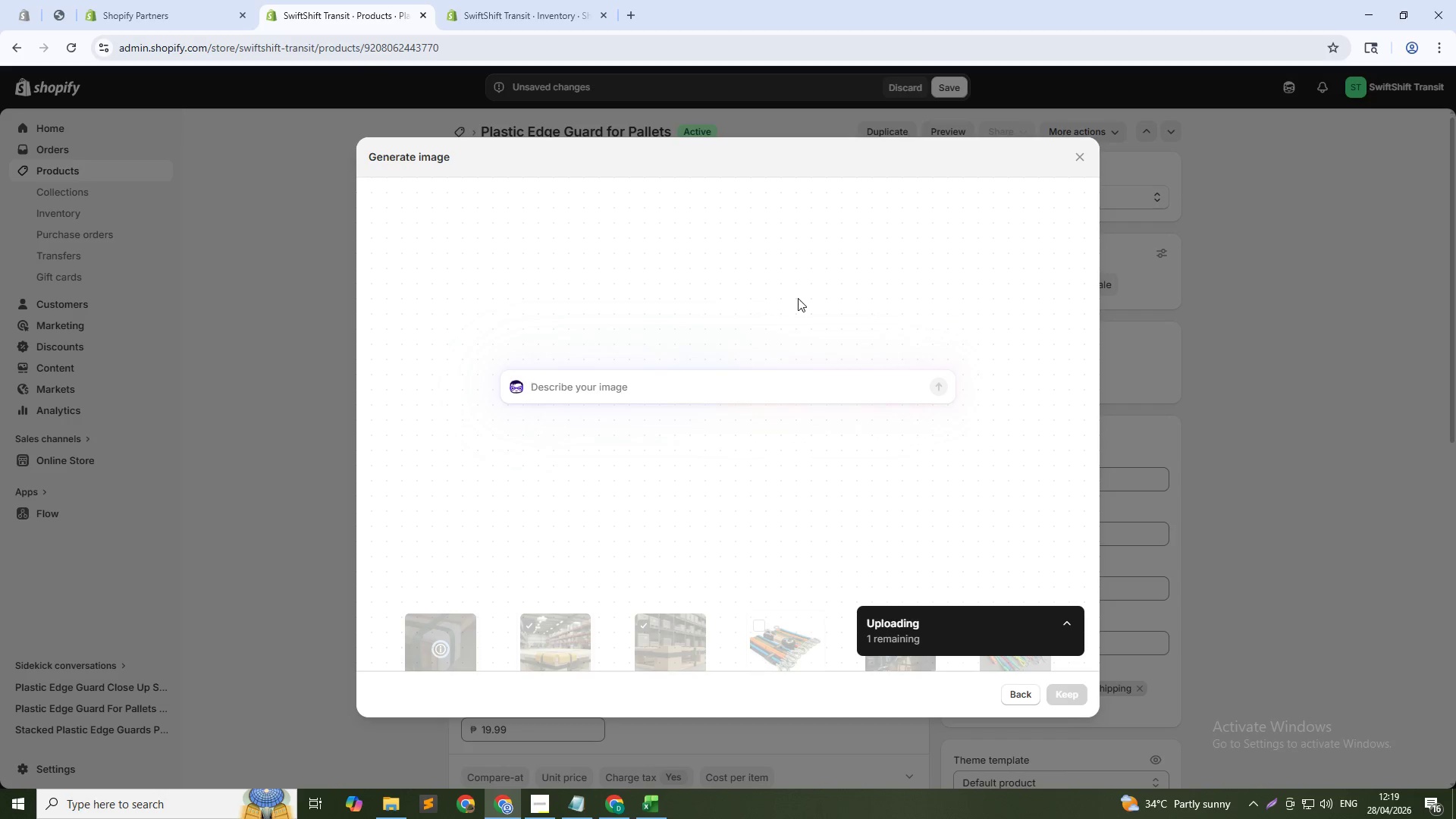 
type(Stacked plastic edge guards - protective gear for courier delivries, 1:1)
 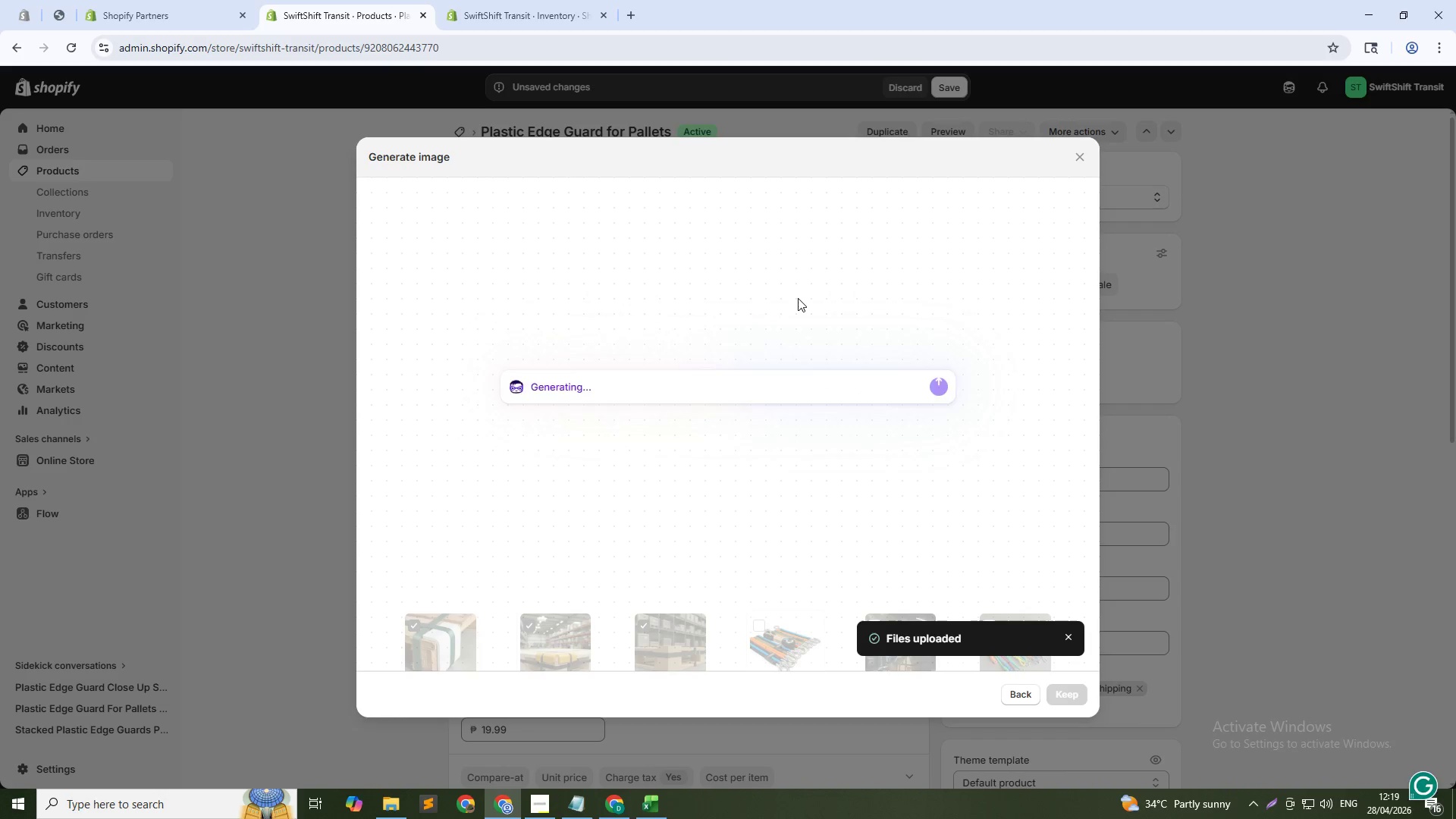 
 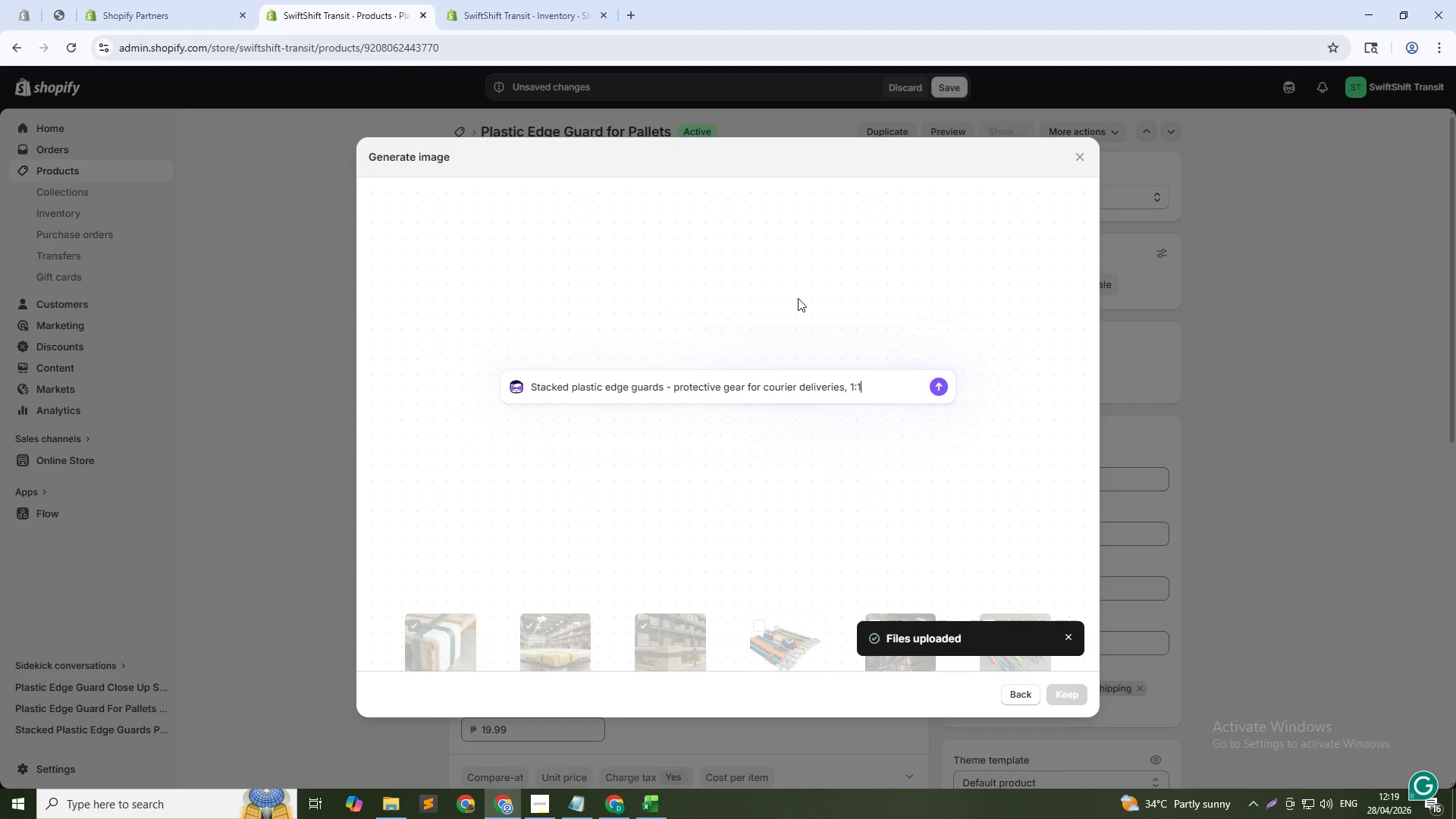 
key(Enter)
 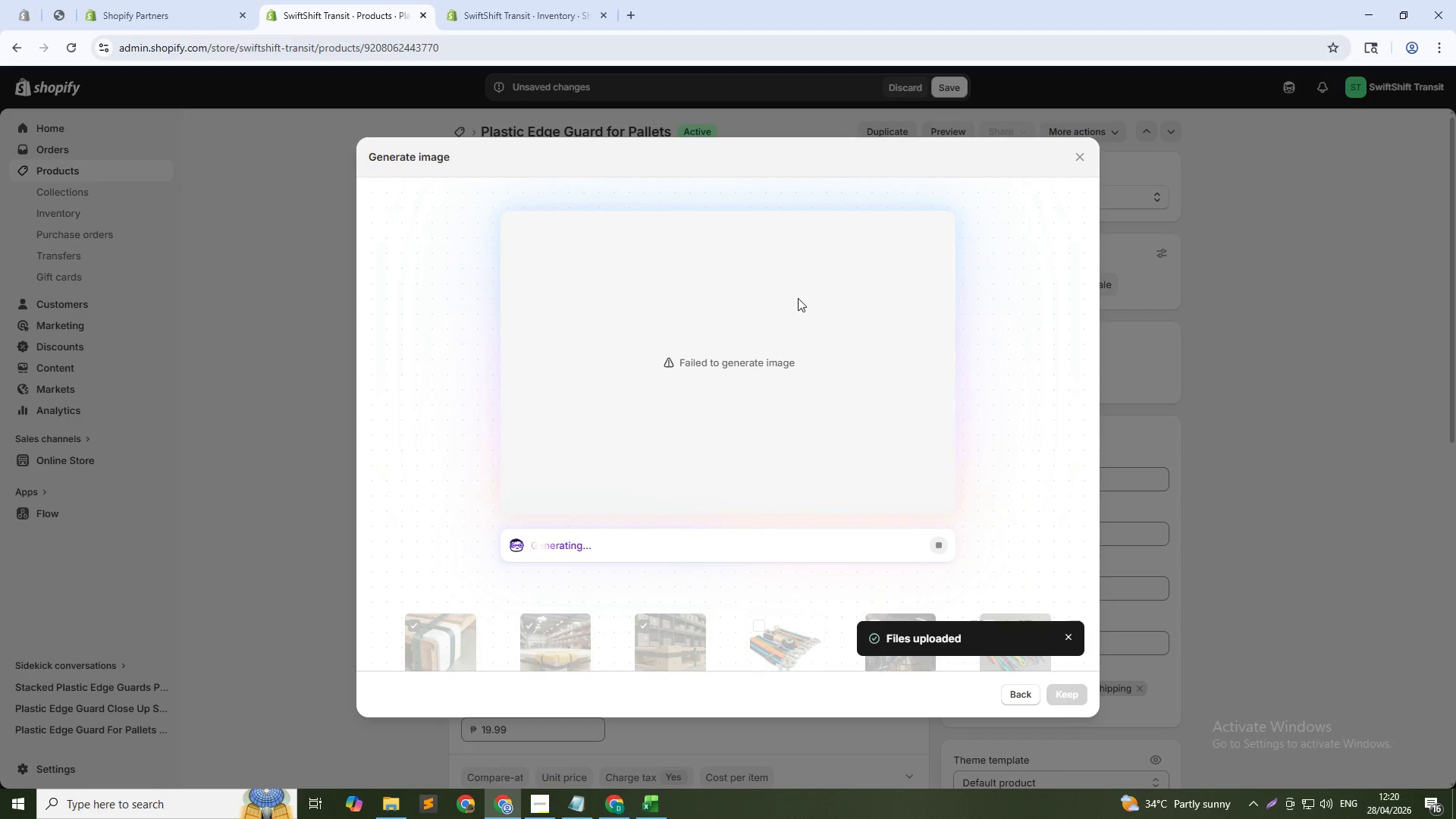 
wait(27.64)
 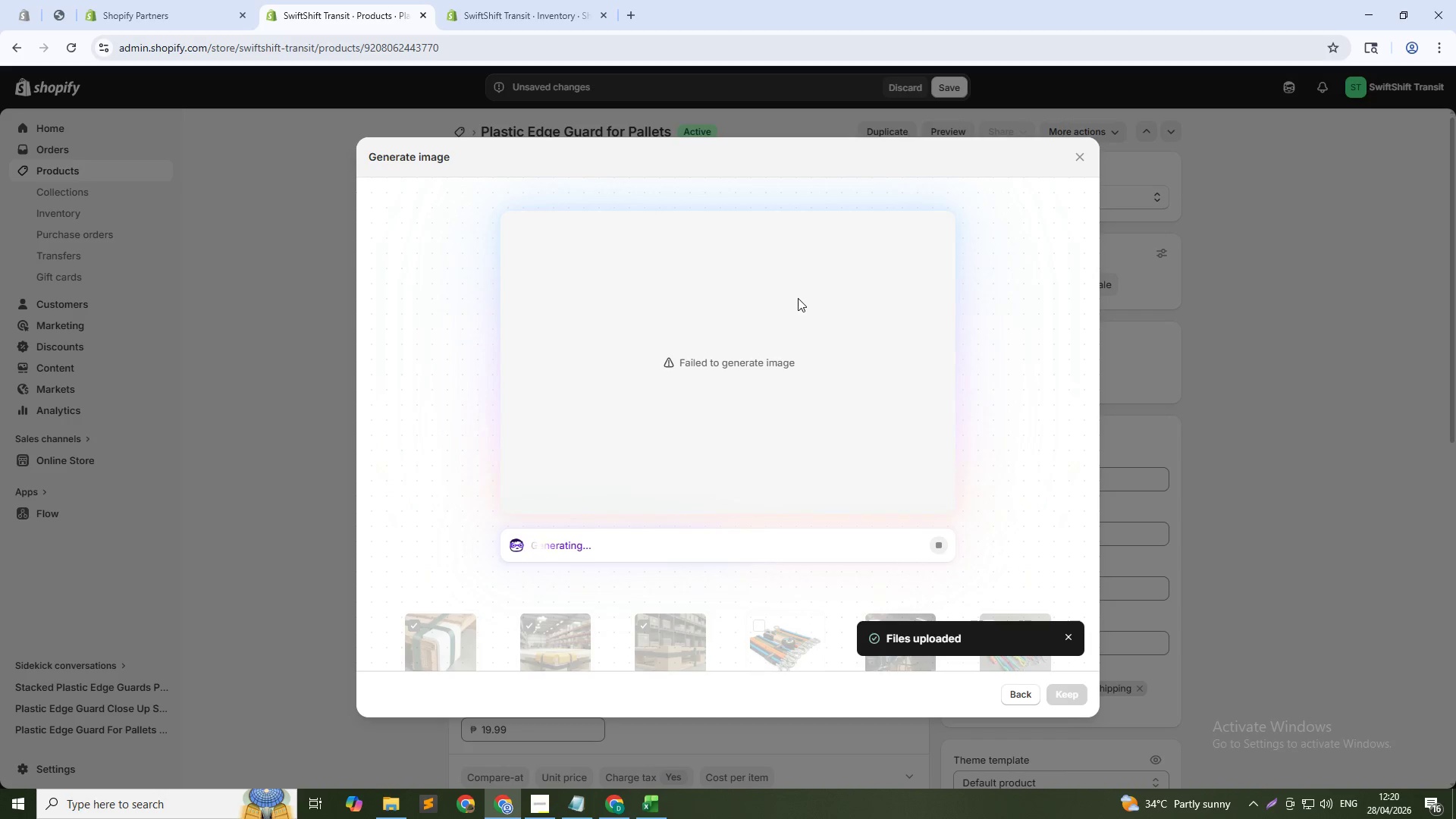 
left_click([1029, 697])
 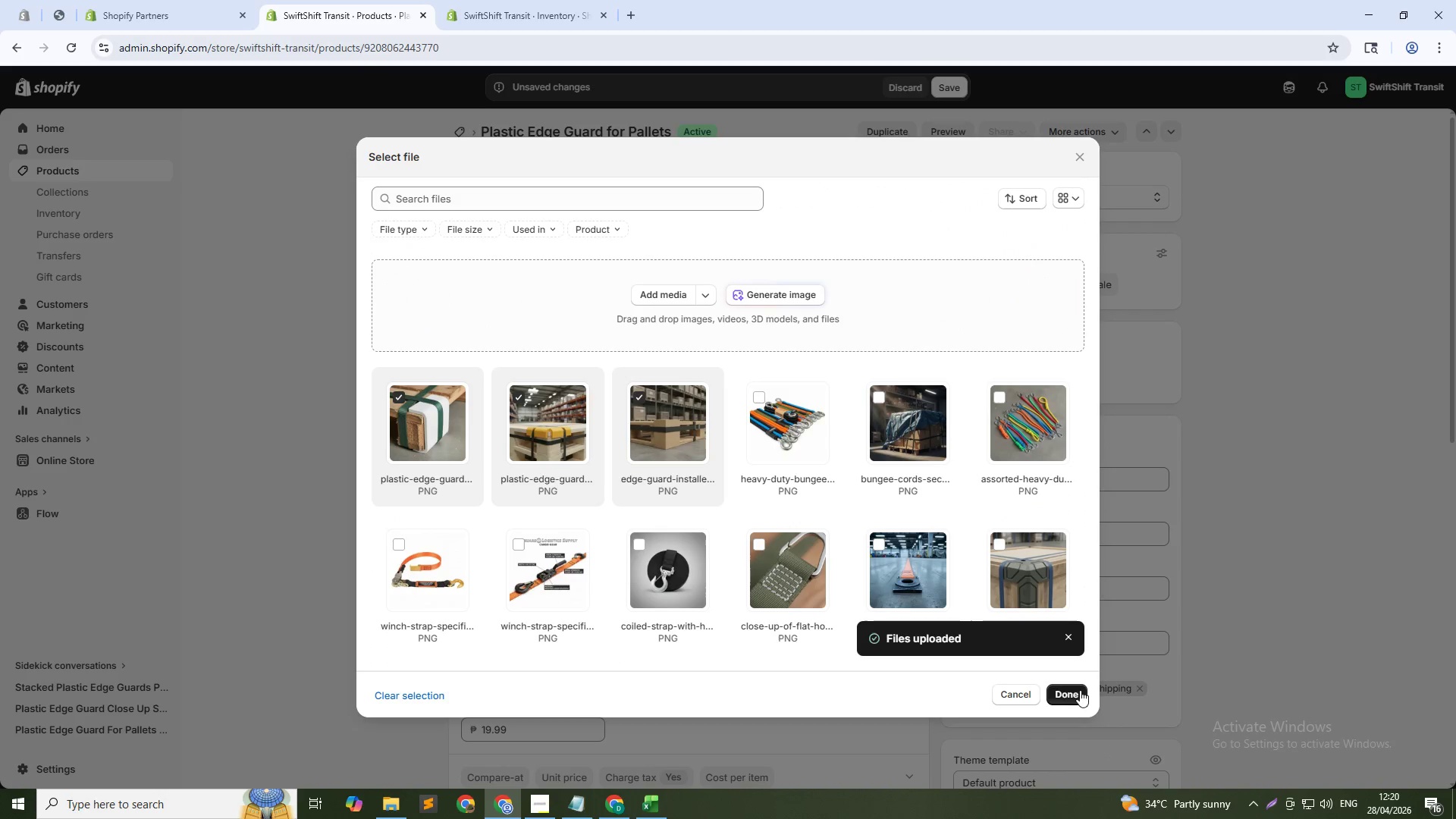 
left_click([1072, 694])
 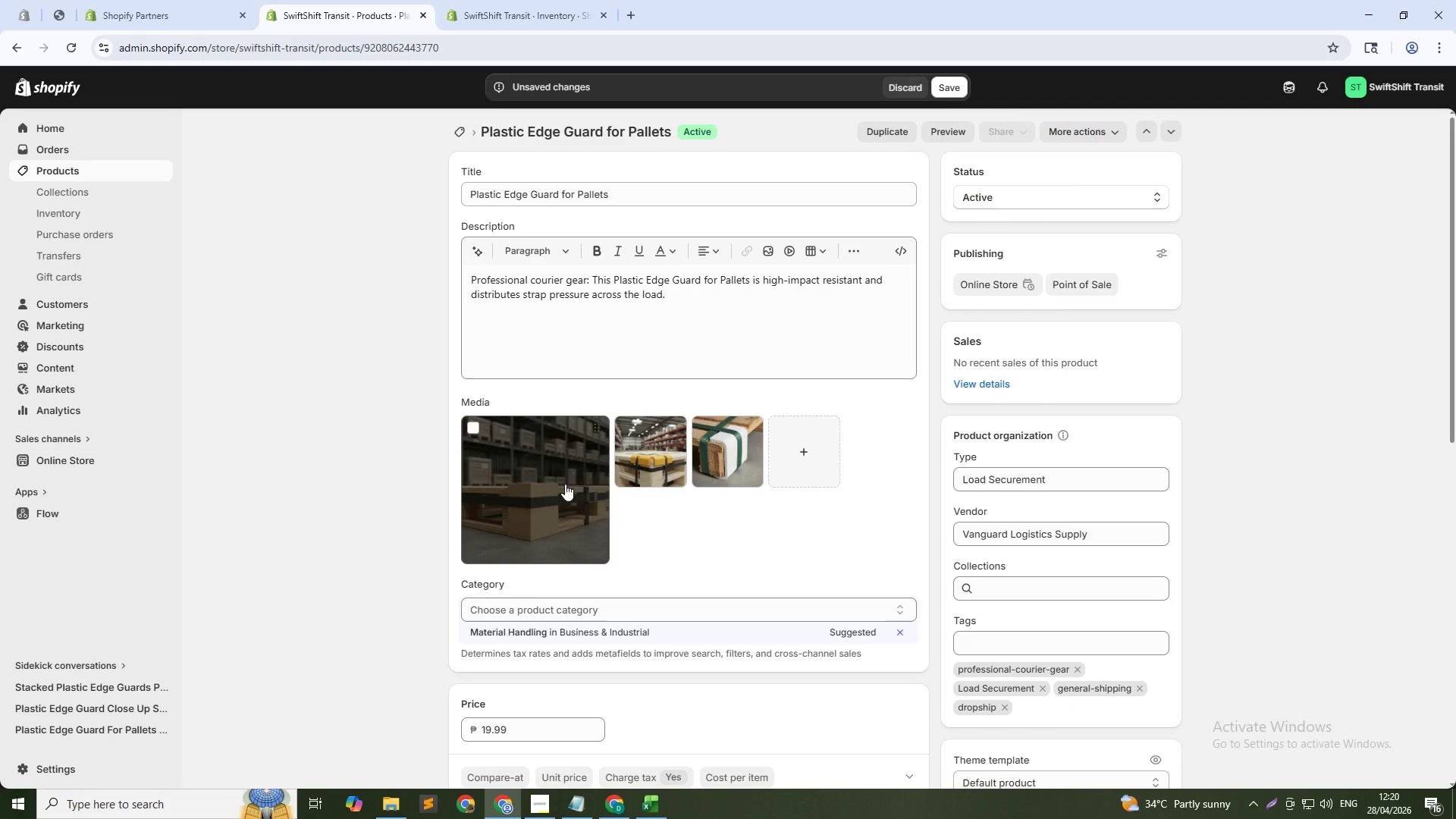 
left_click([640, 465])
 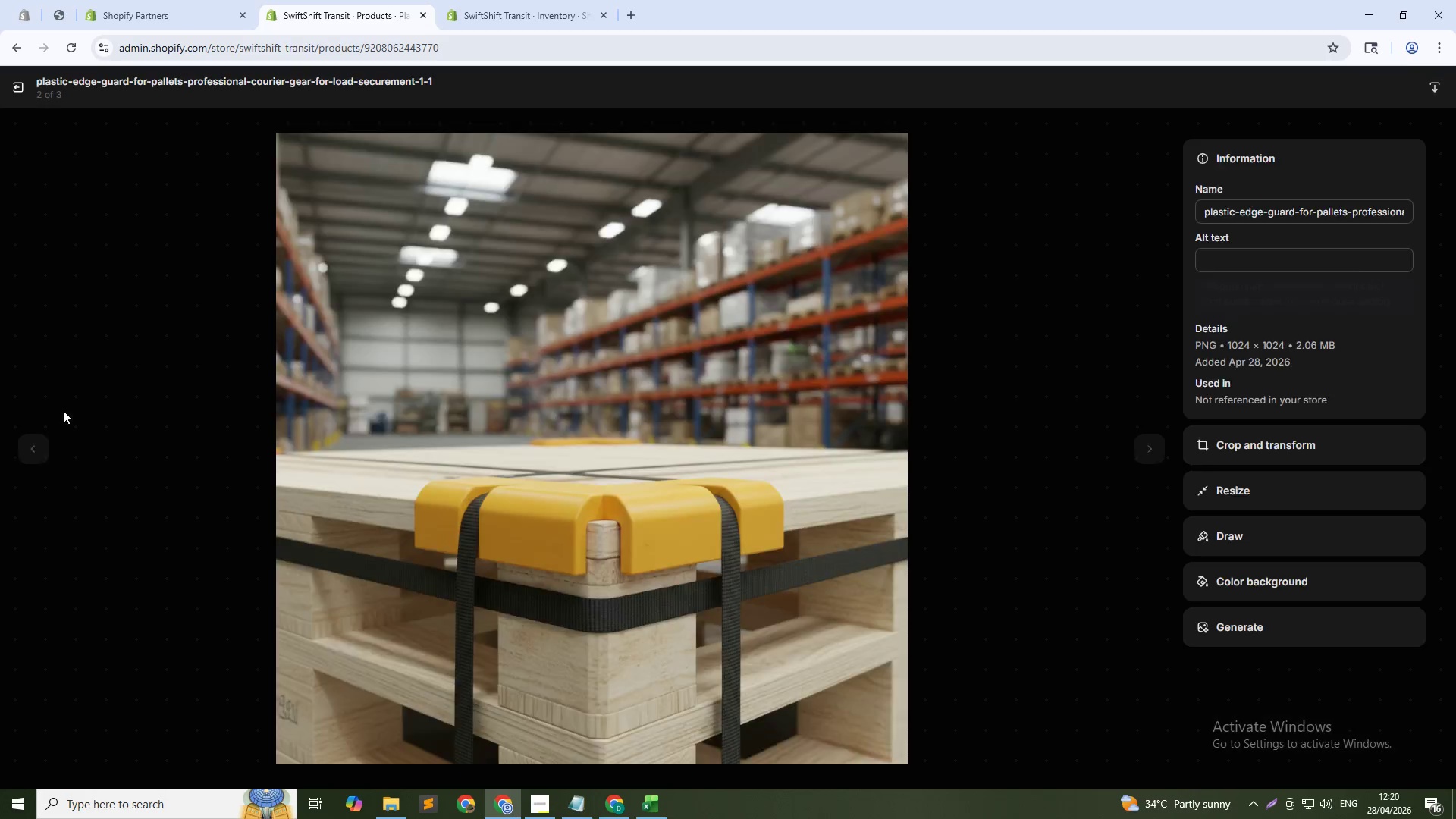 
left_click([48, 445])
 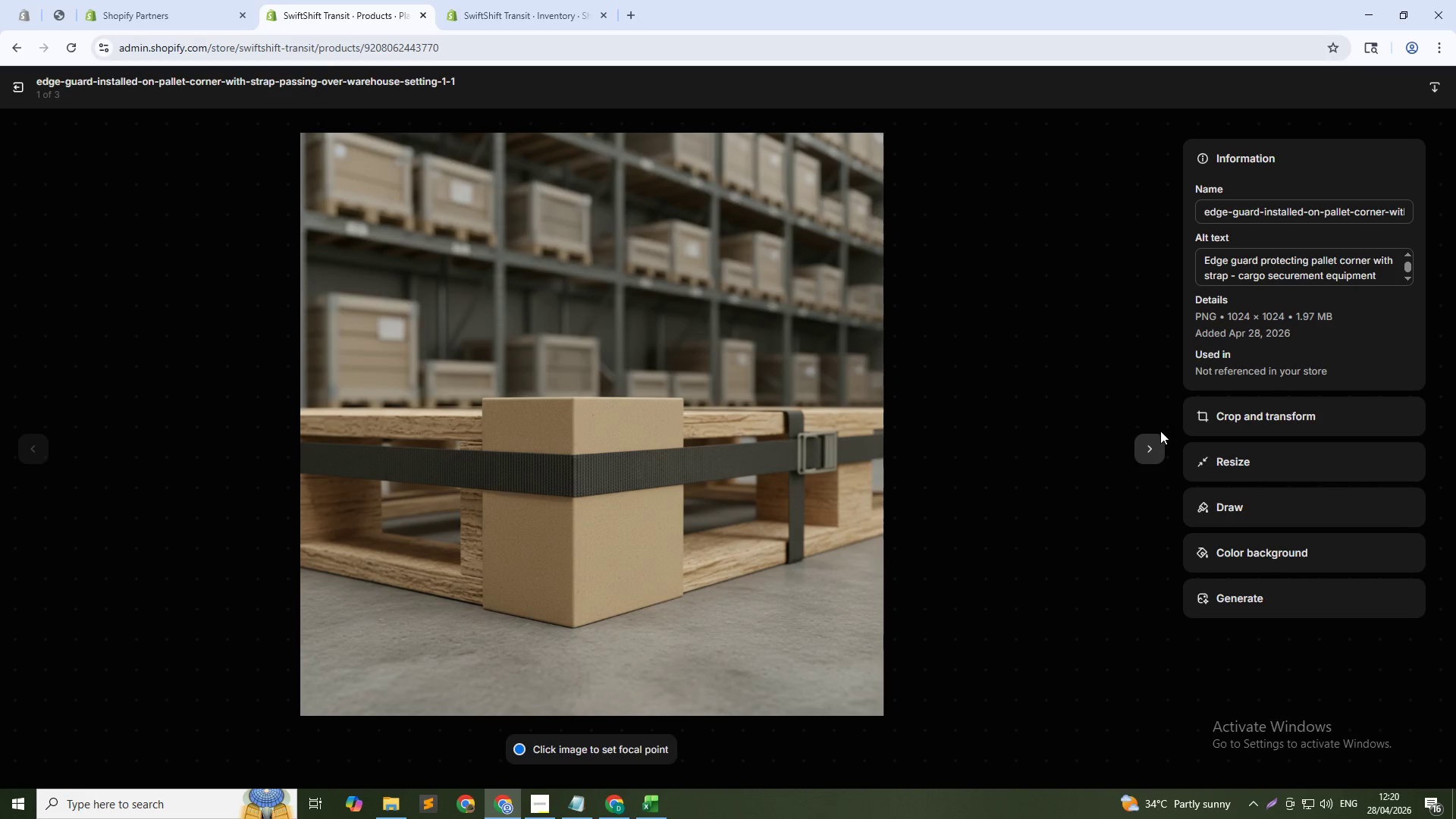 
key(Alt+Tab)